 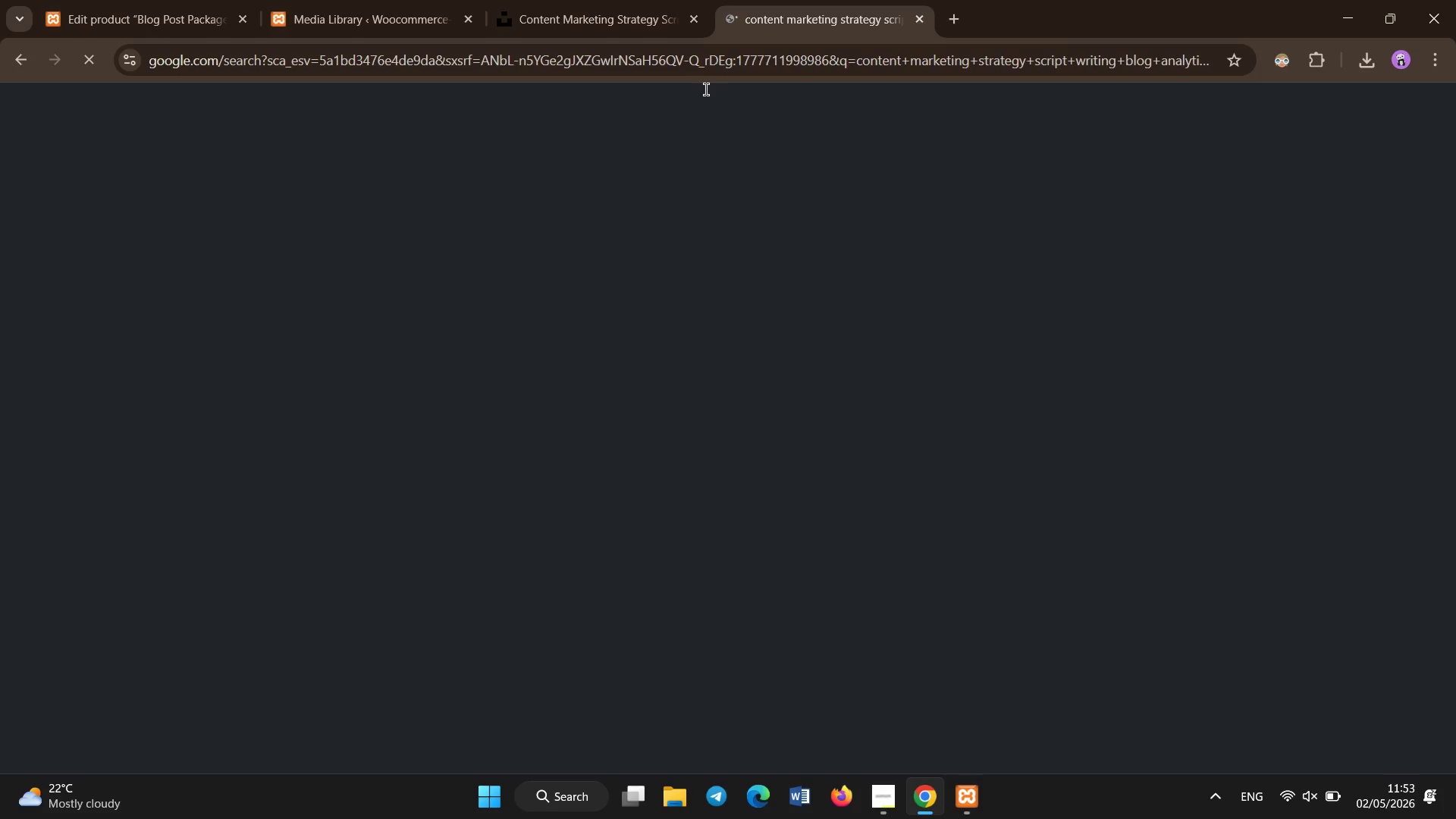 
left_click([626, 119])
 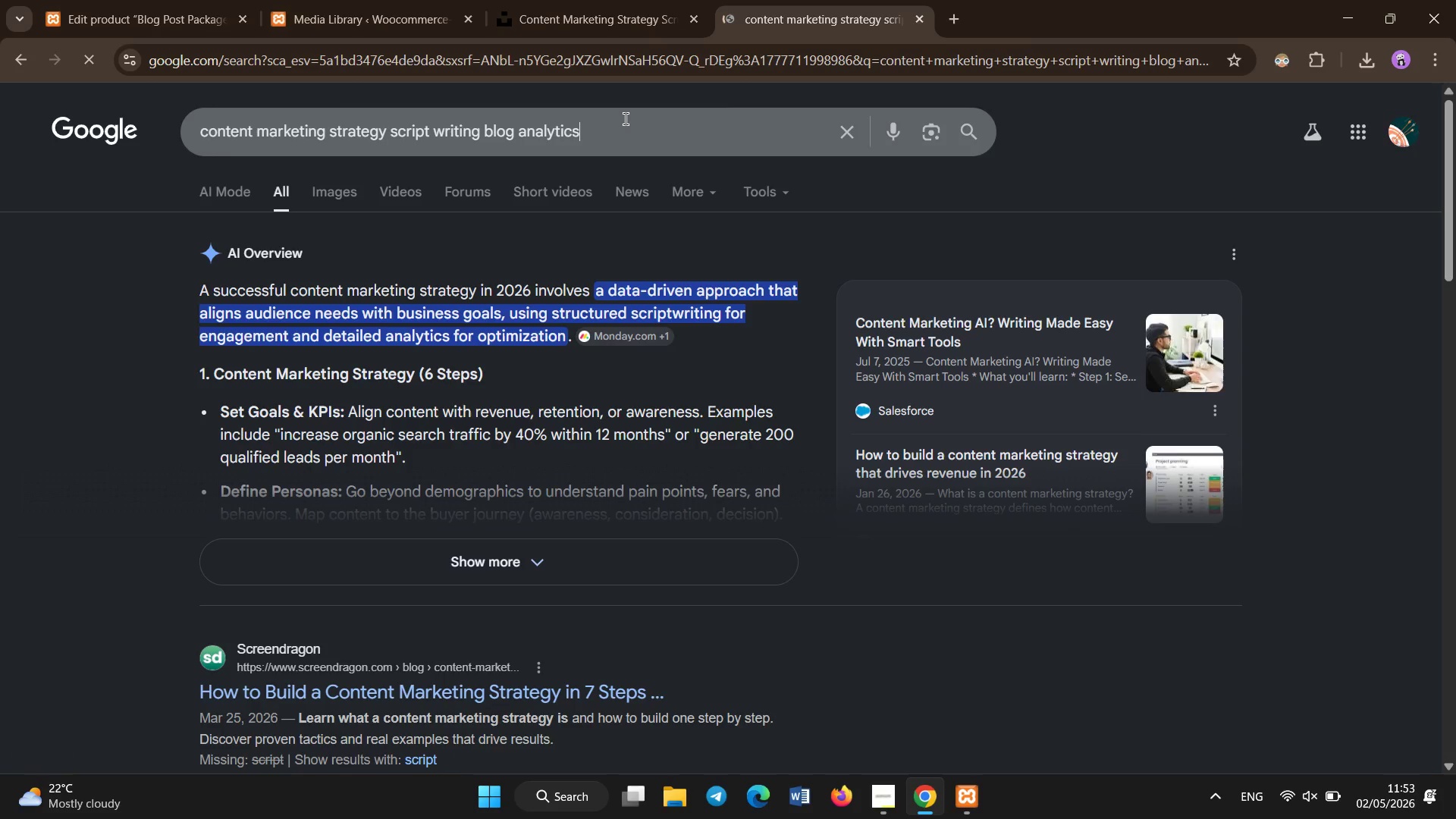 
key(Control+A)
 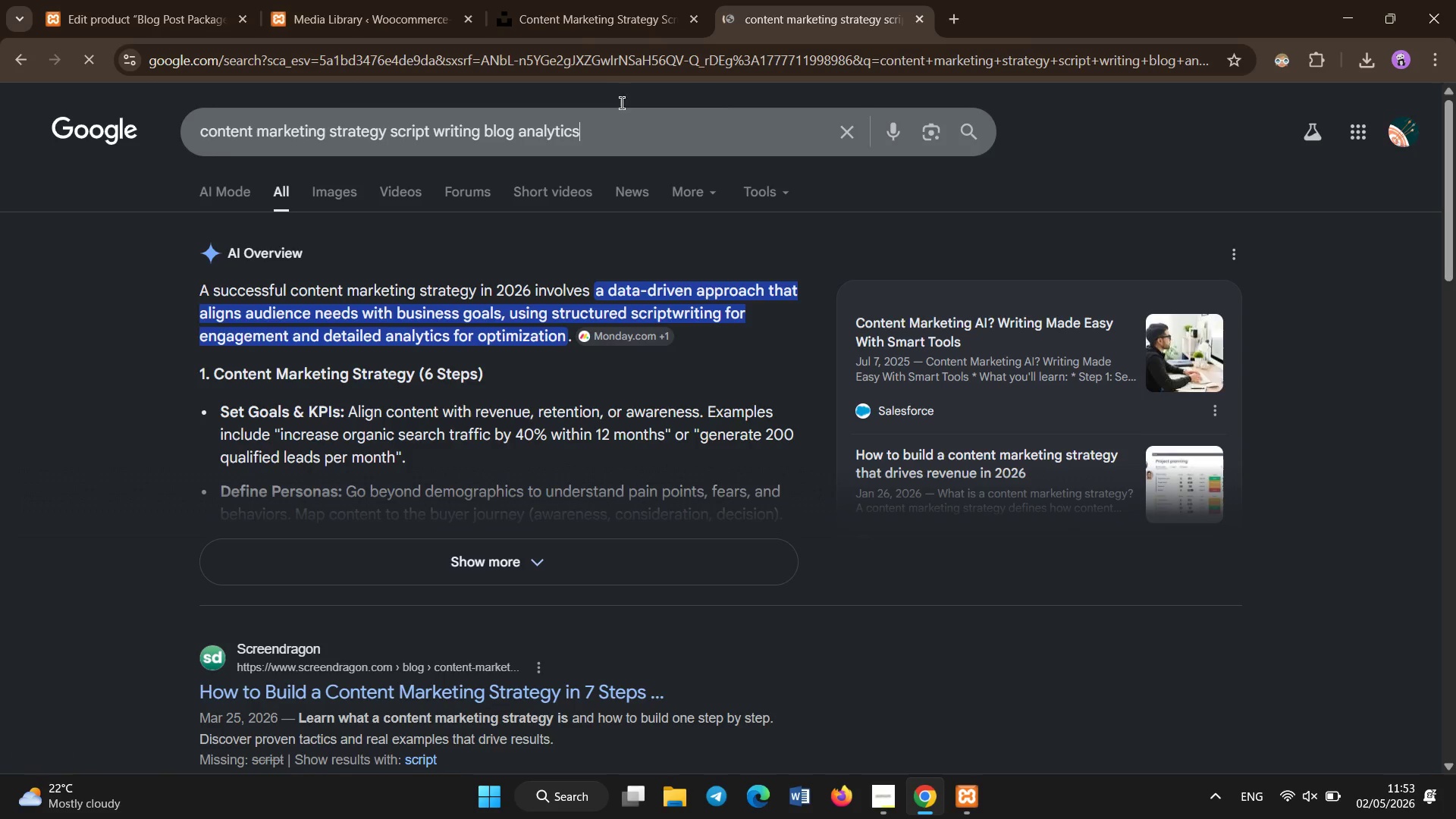 
key(Control+C)
 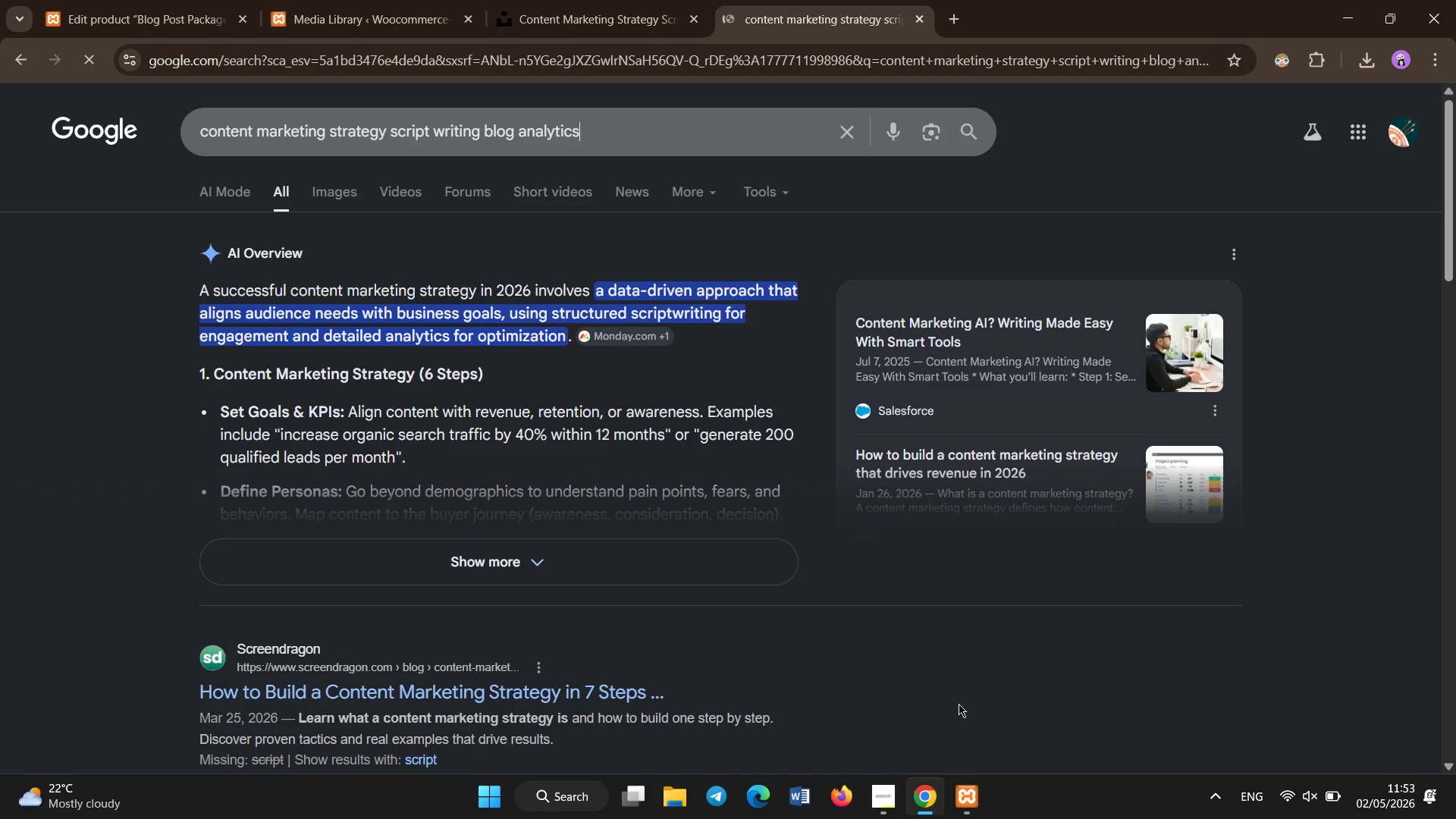 
left_click([889, 792])